 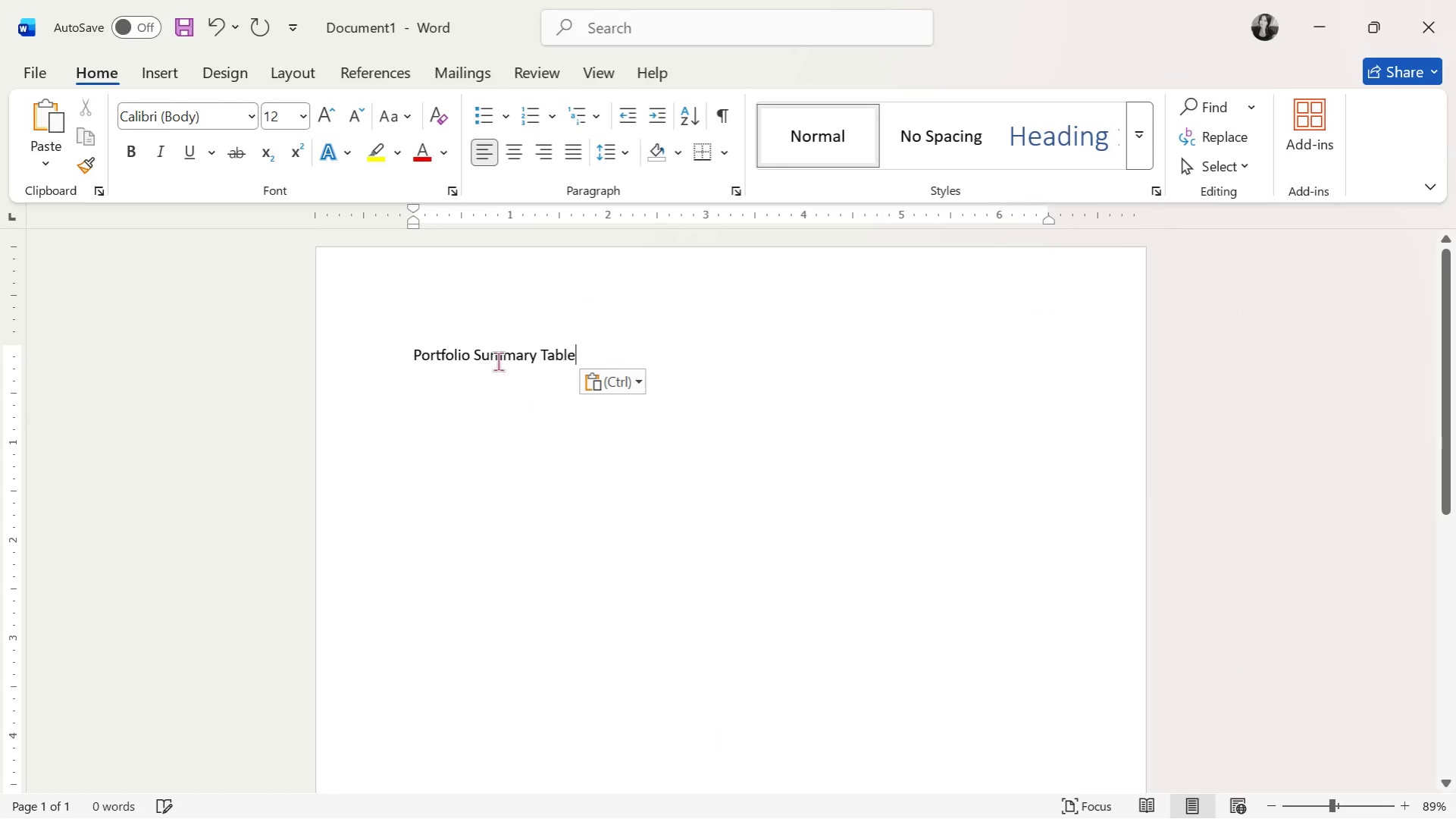 
double_click([497, 361])
 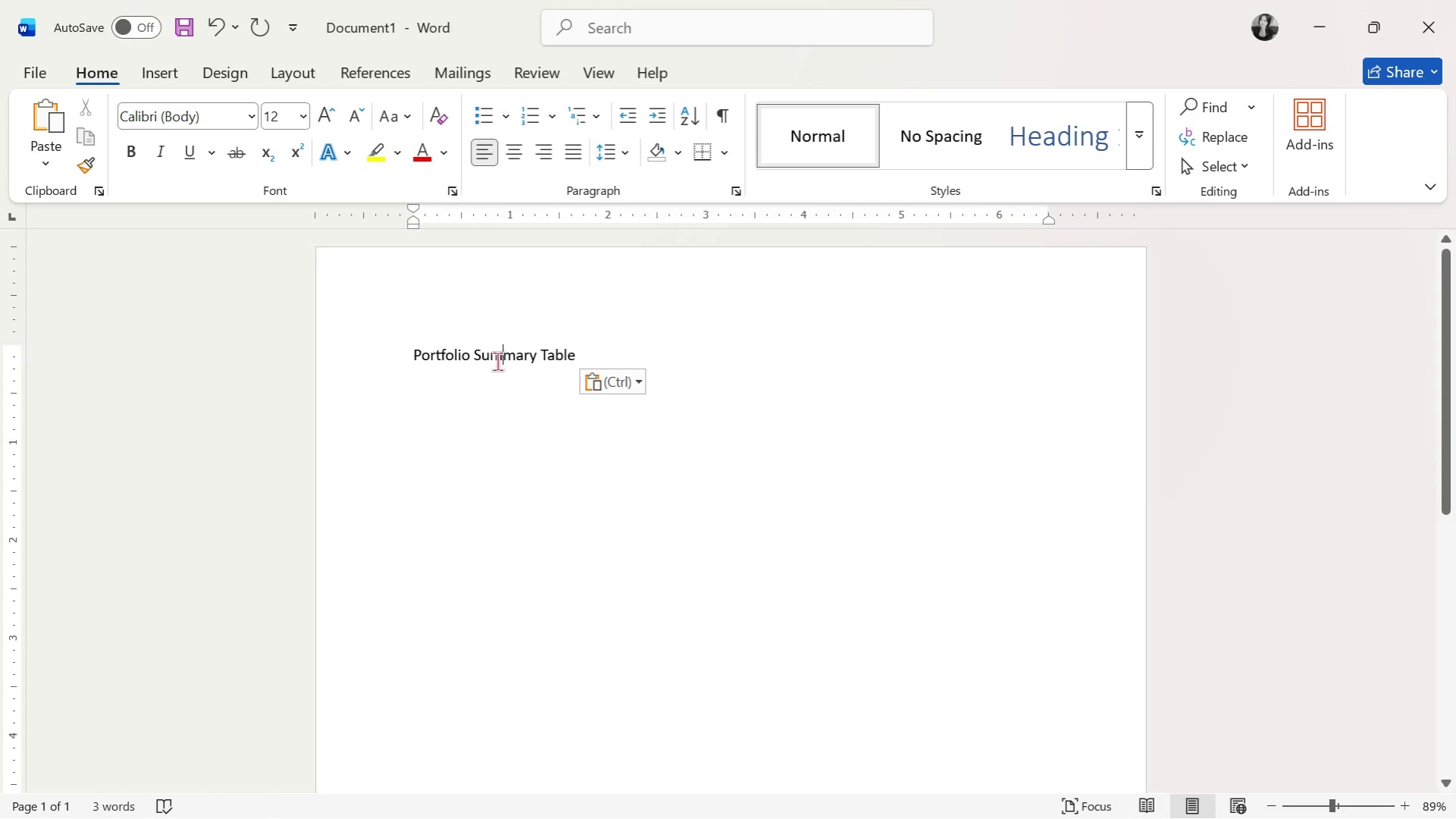 
triple_click([497, 361])
 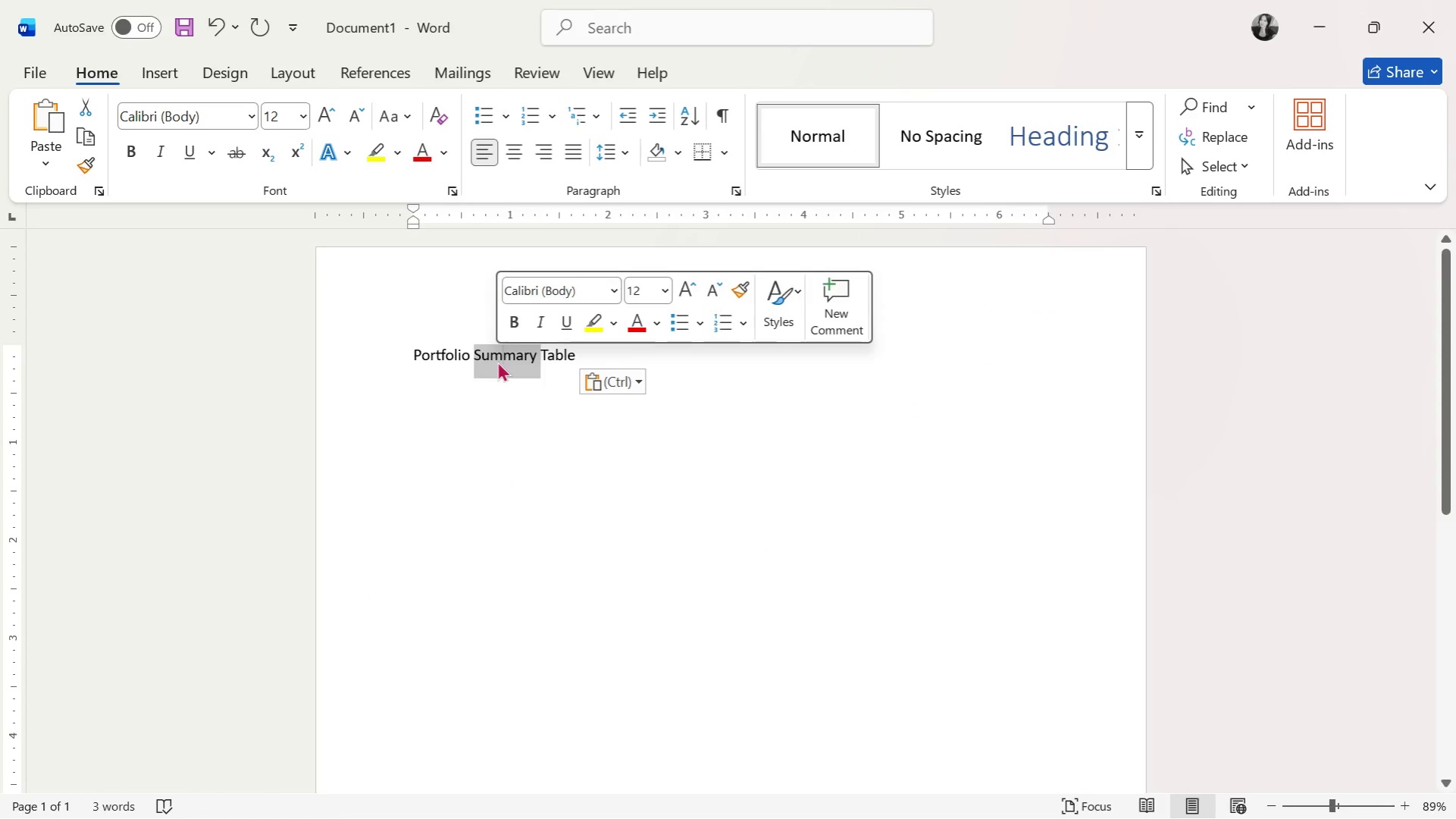 
triple_click([497, 361])
 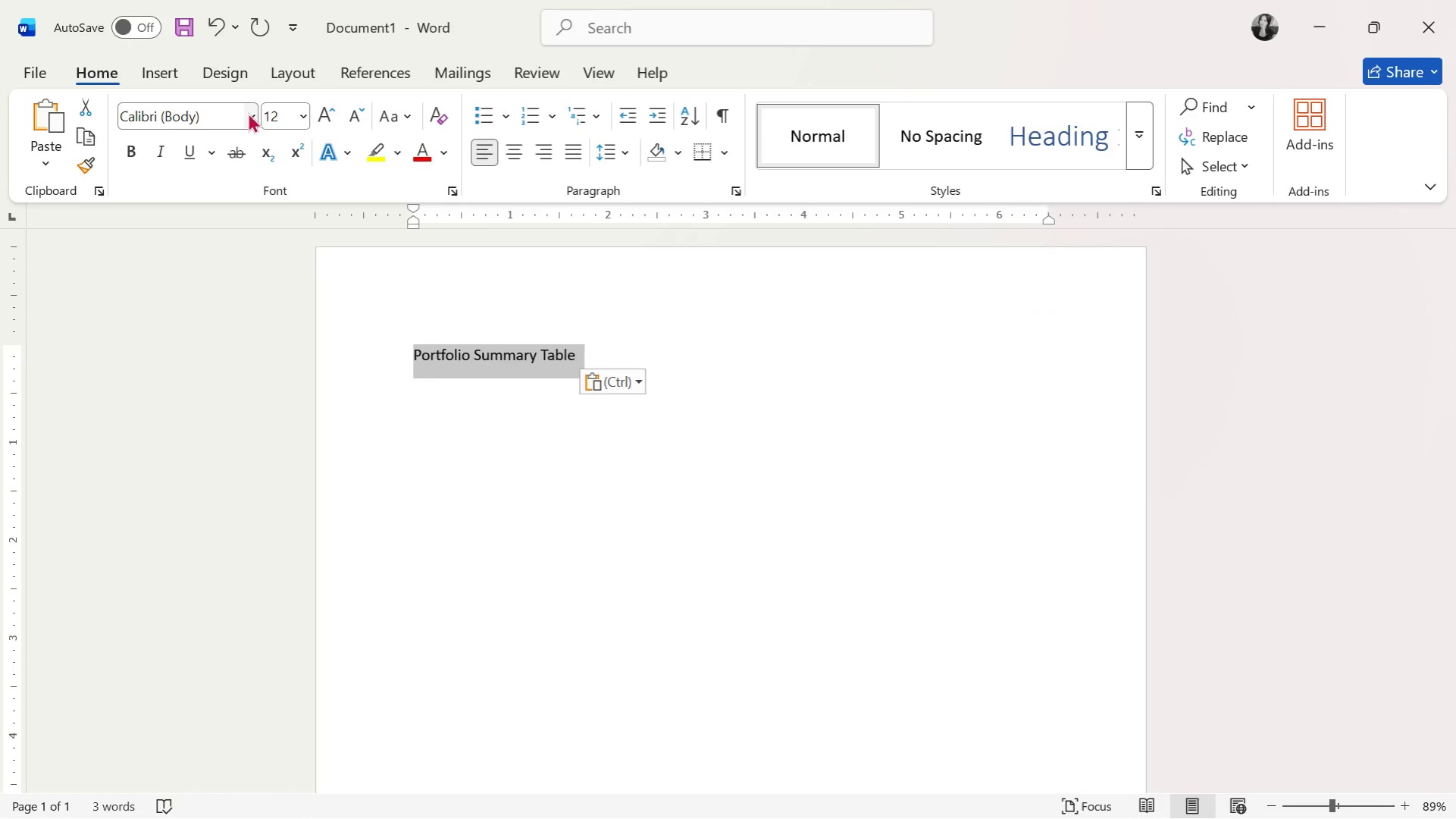 
left_click([248, 112])
 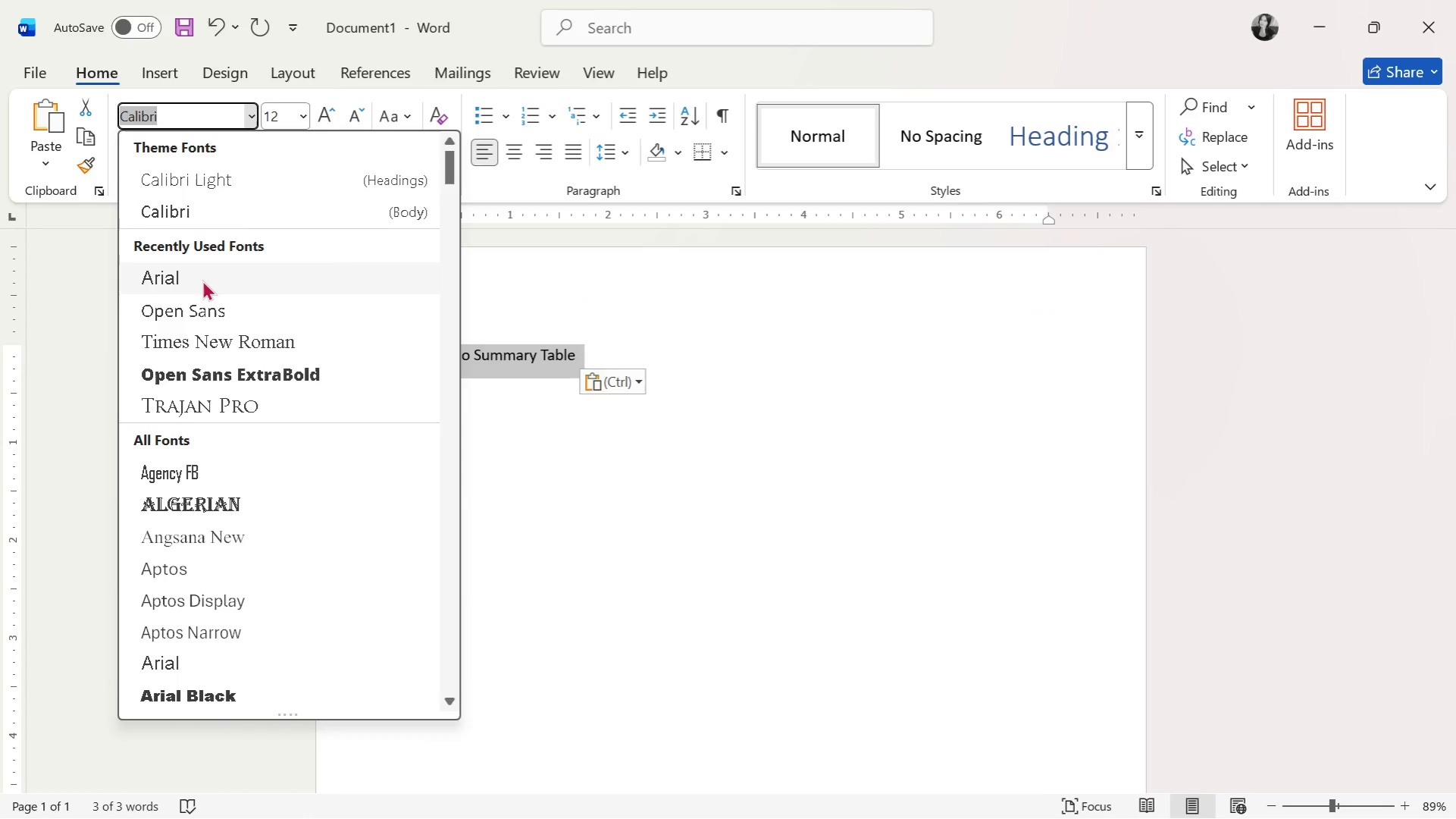 
left_click([201, 284])
 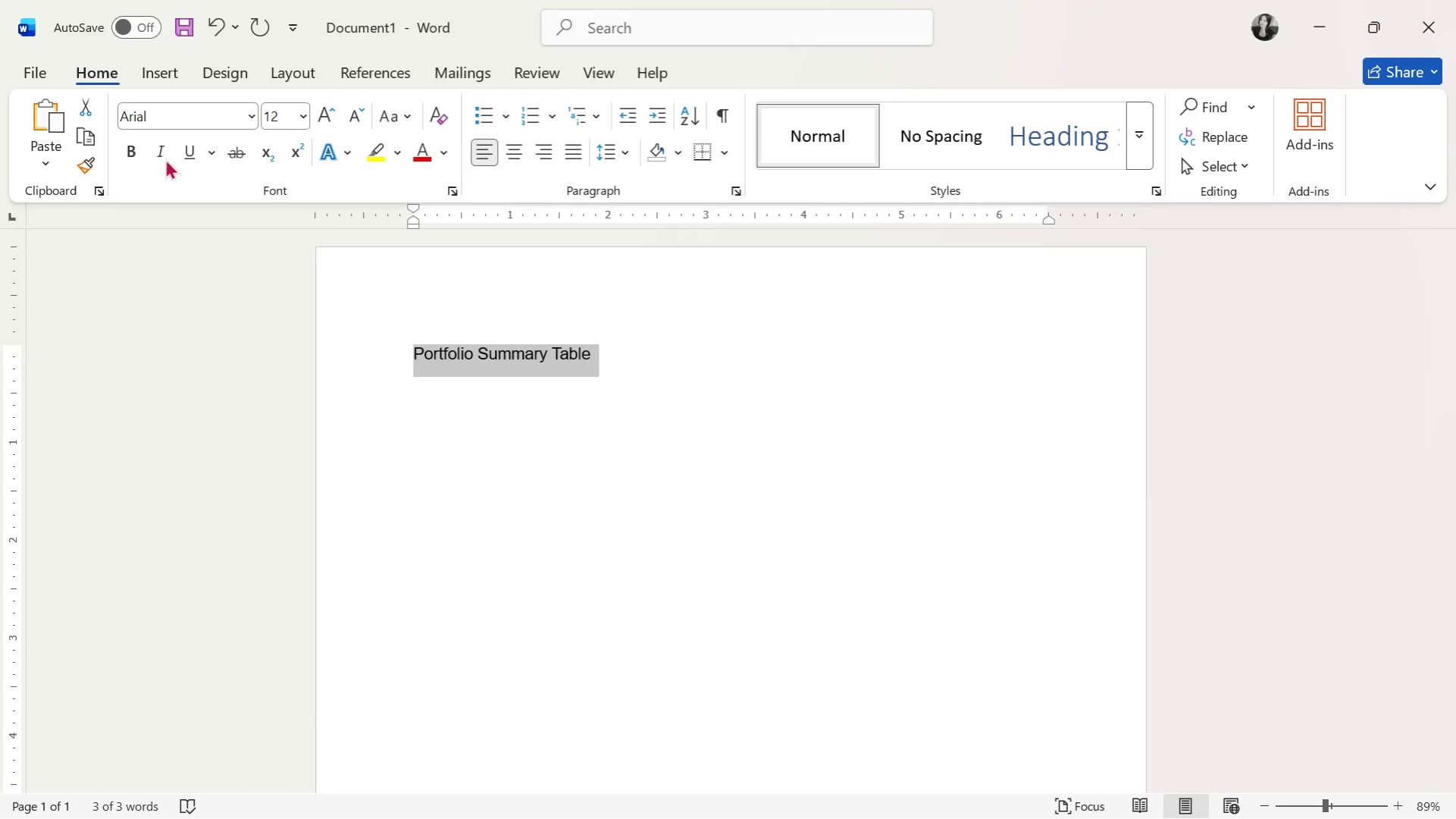 
left_click([129, 152])
 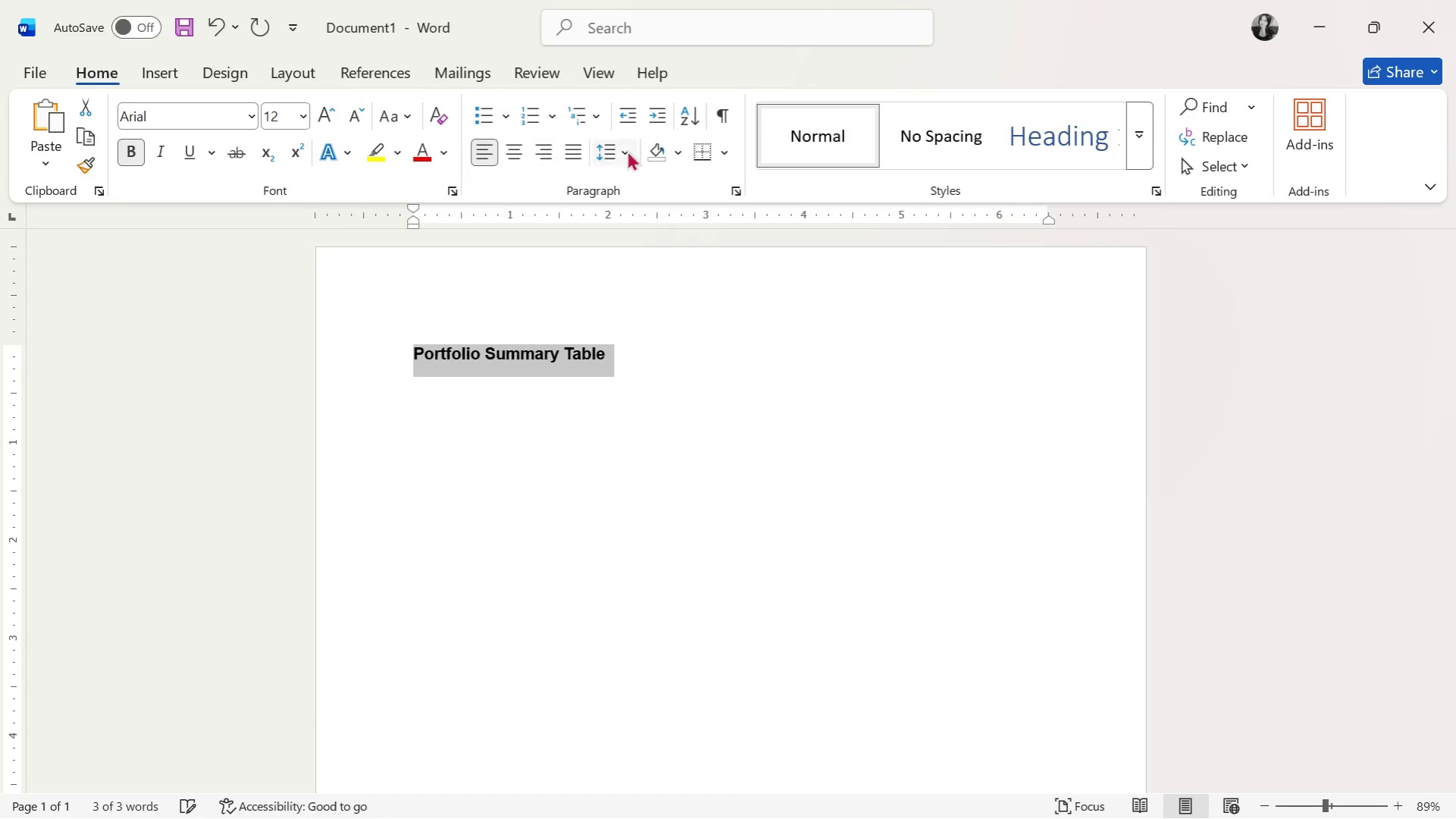 
left_click([628, 150])
 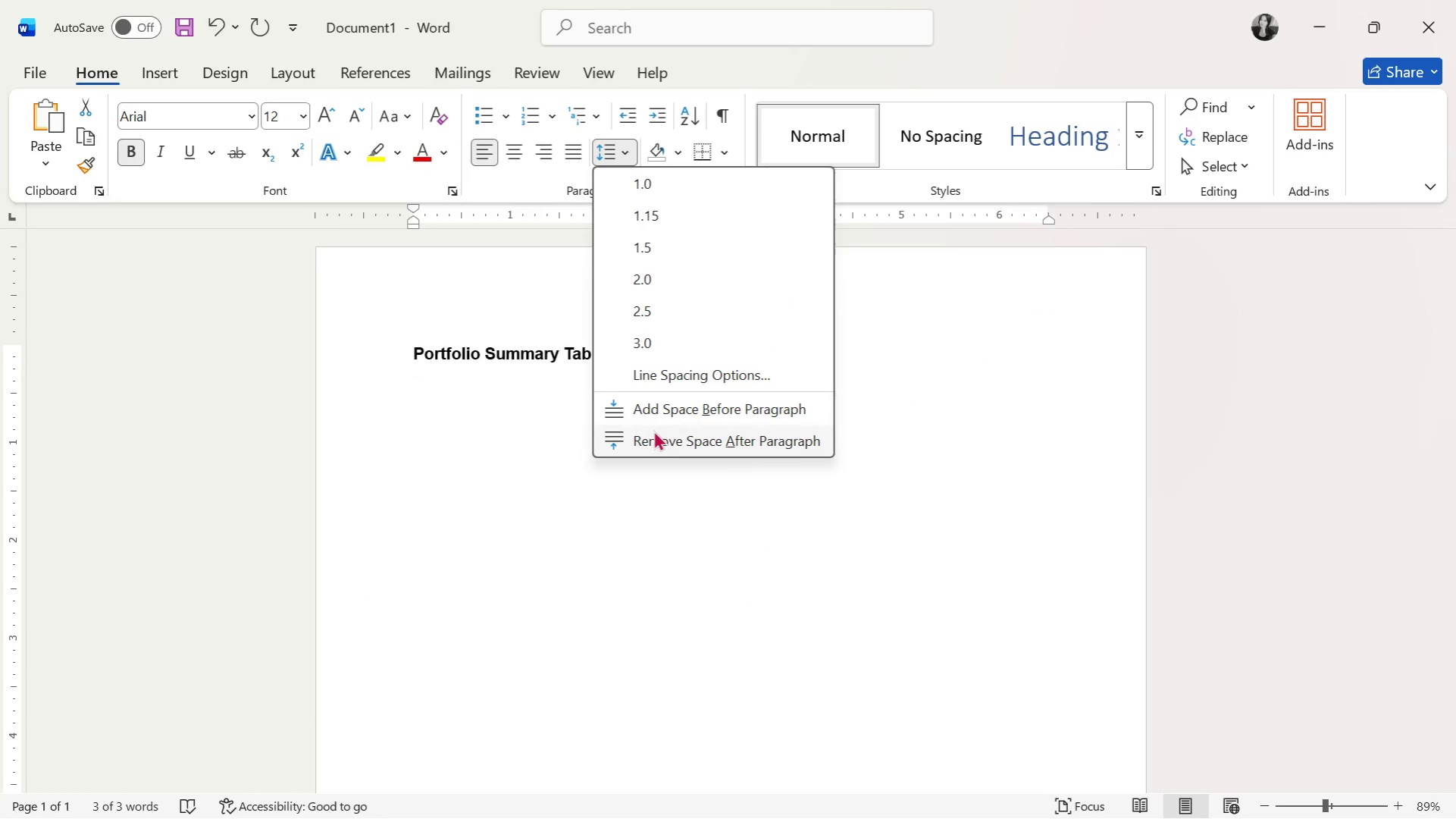 
left_click([653, 430])
 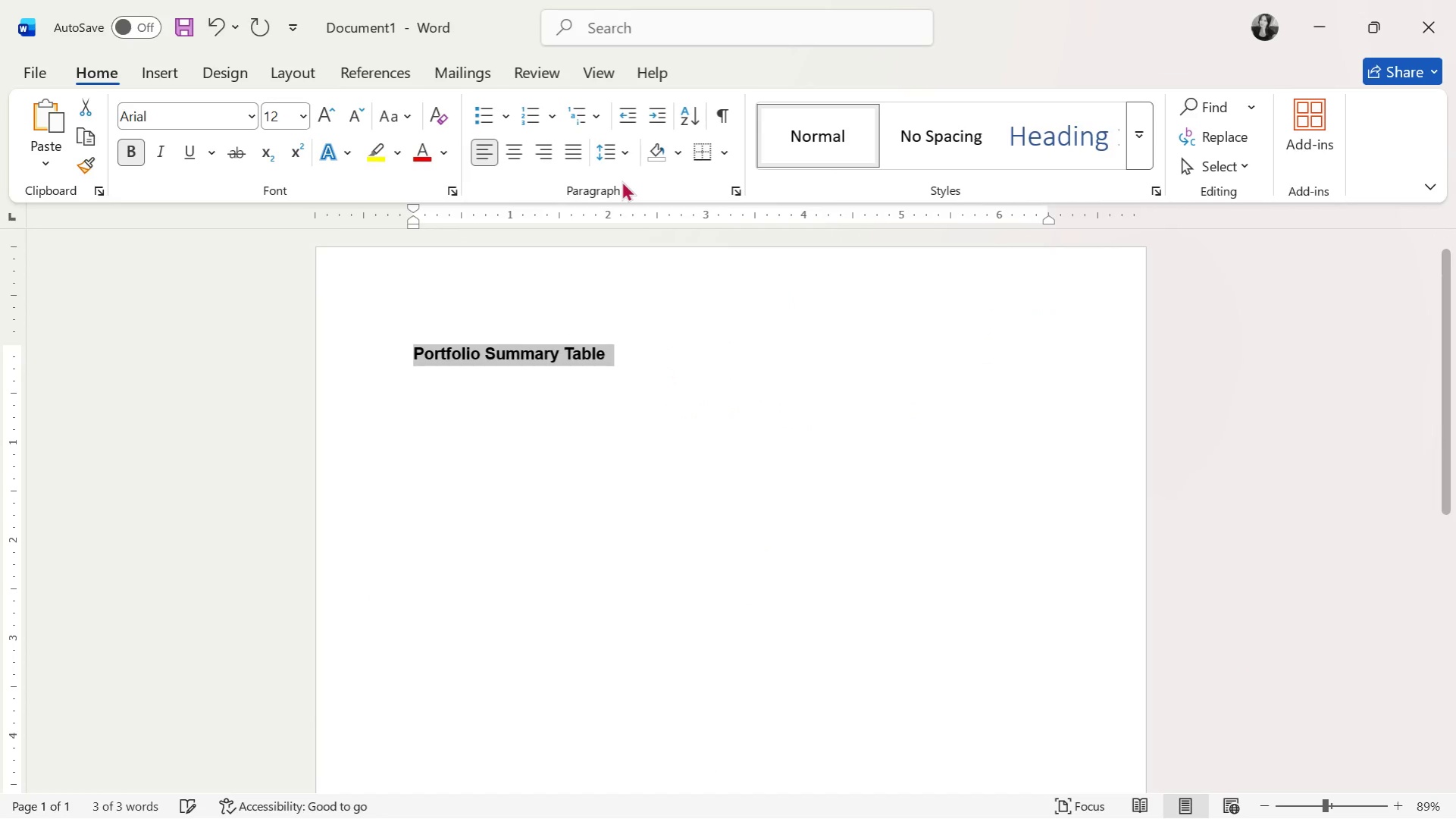 
left_click([604, 136])
 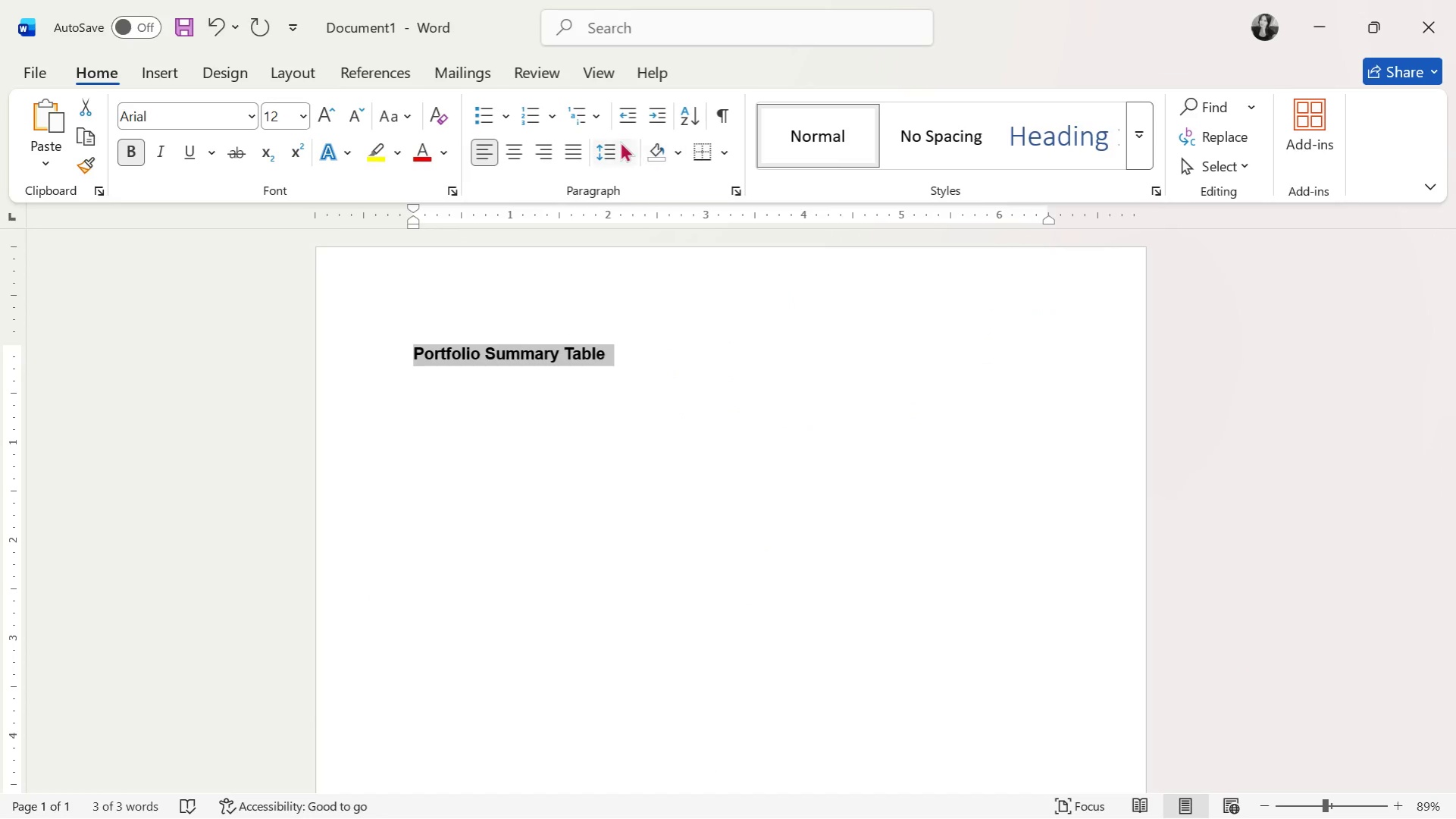 
double_click([620, 141])
 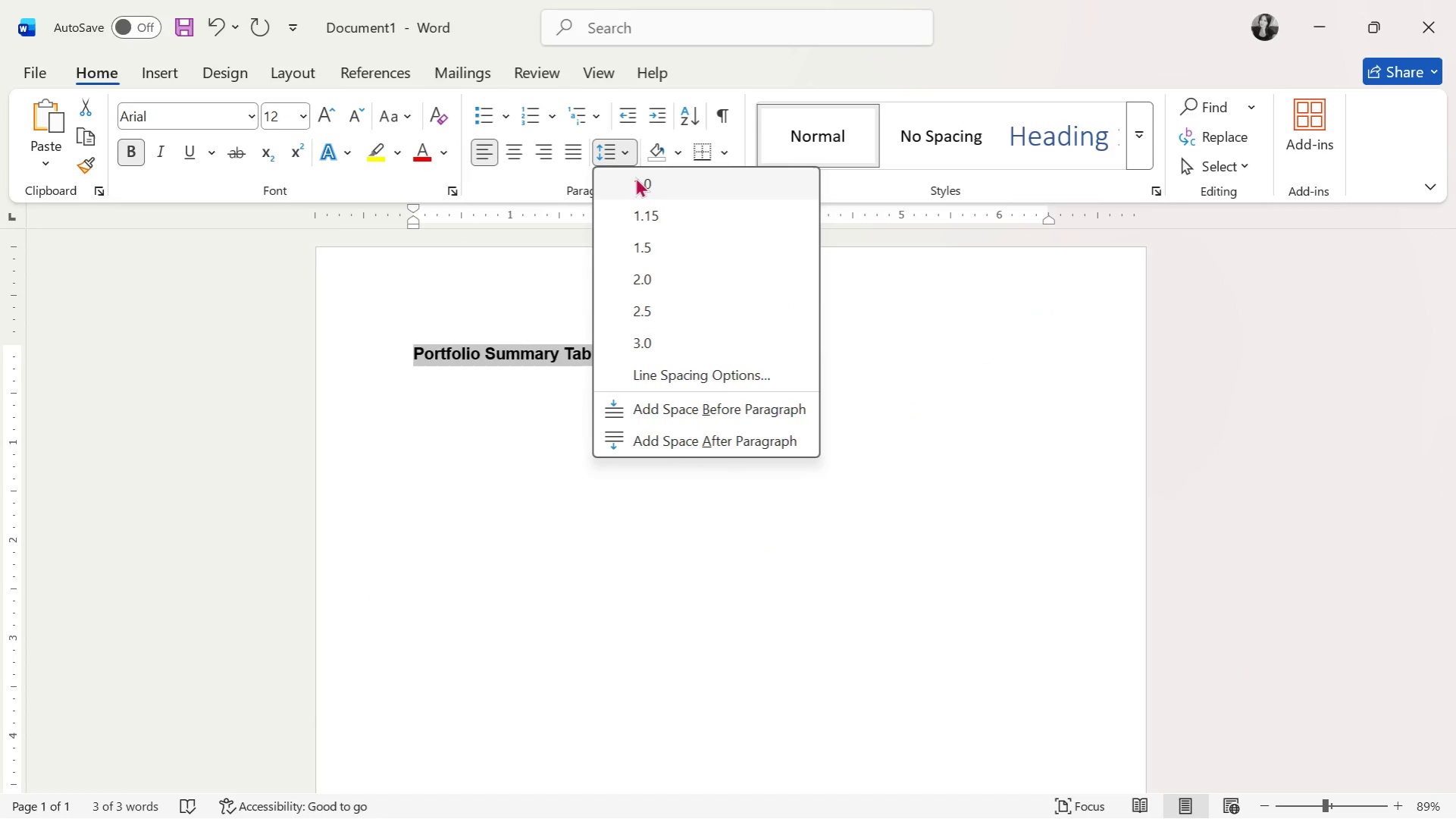 
left_click([635, 177])
 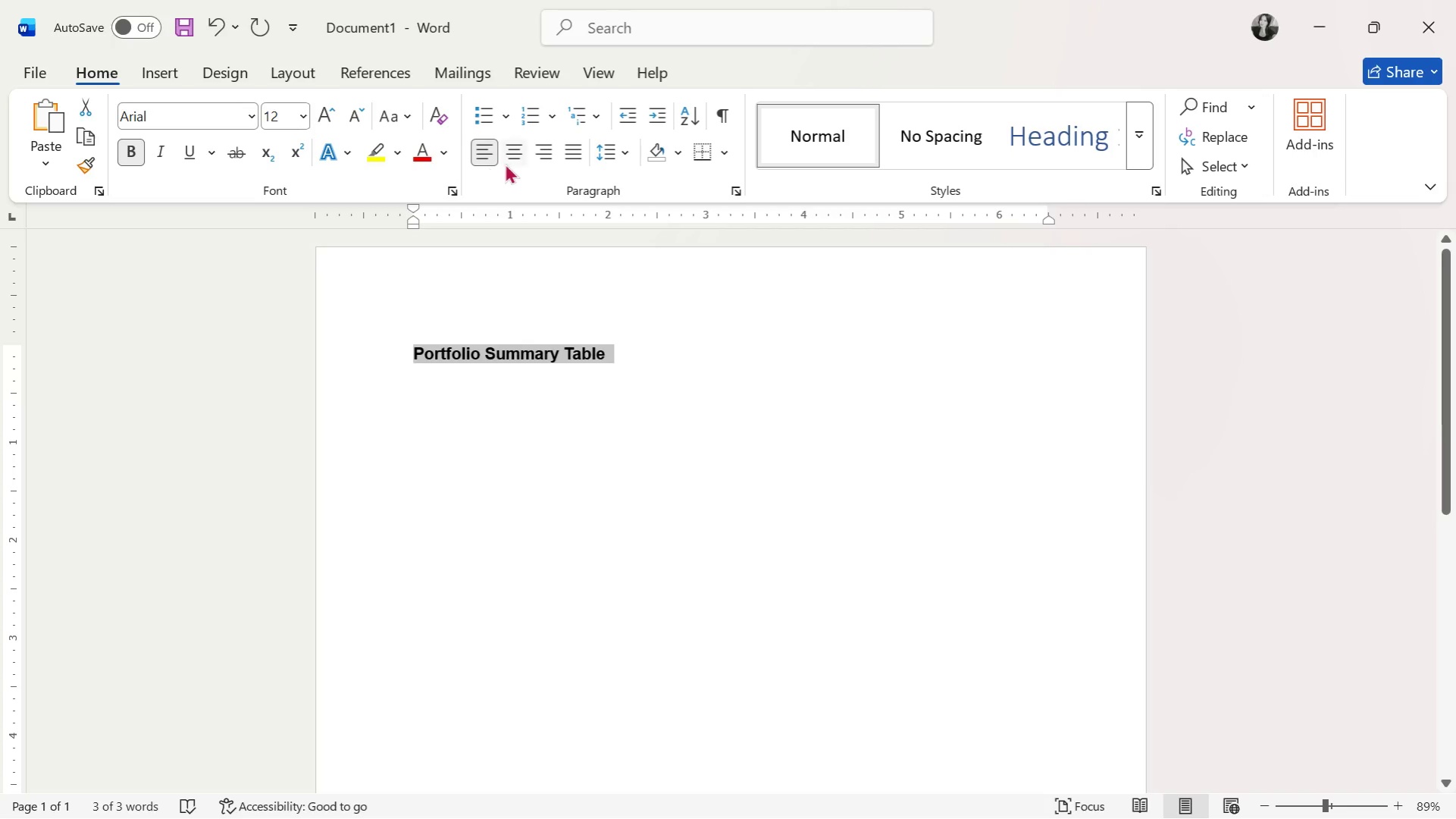 
left_click([510, 146])
 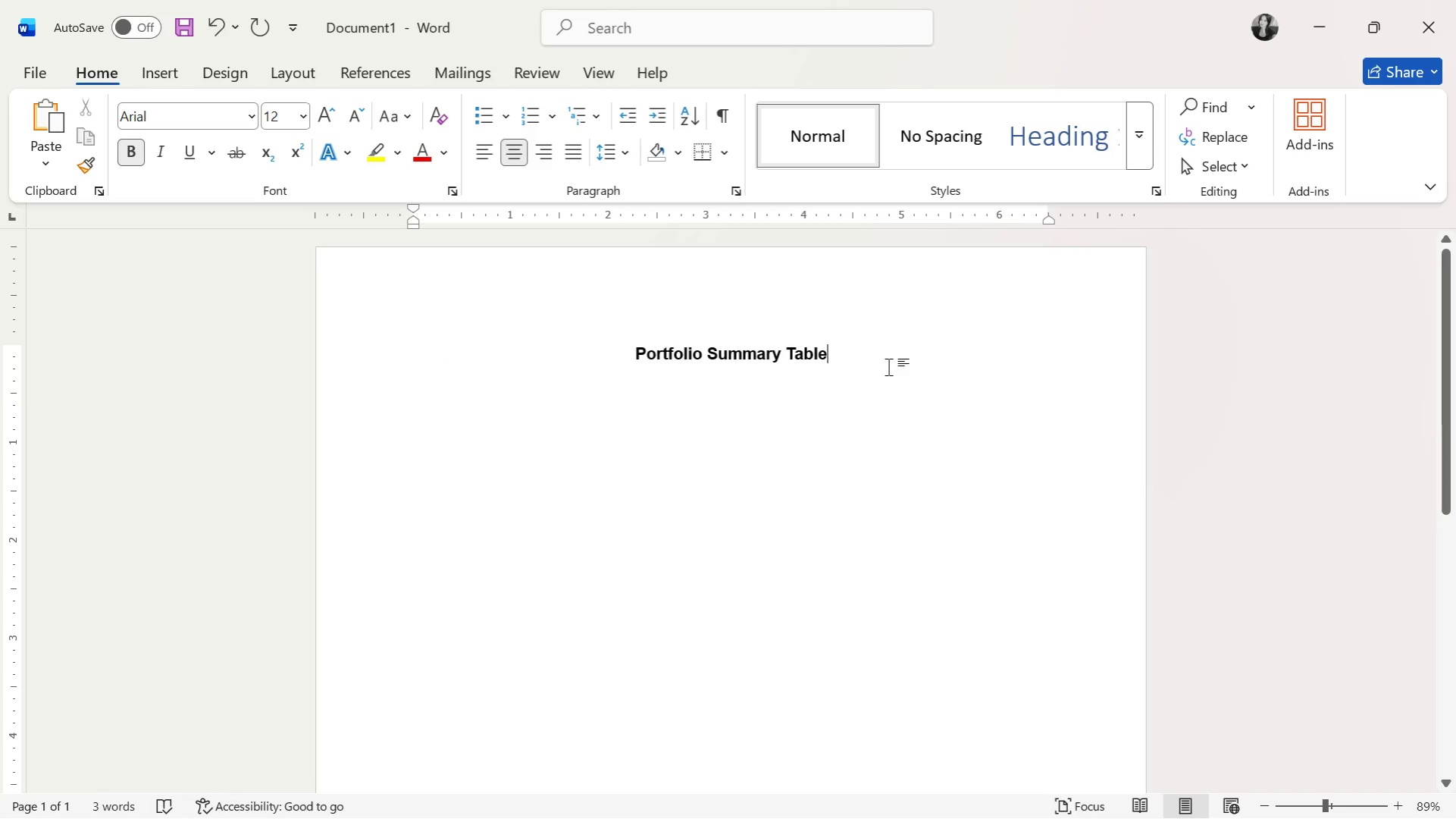 
key(Enter)
 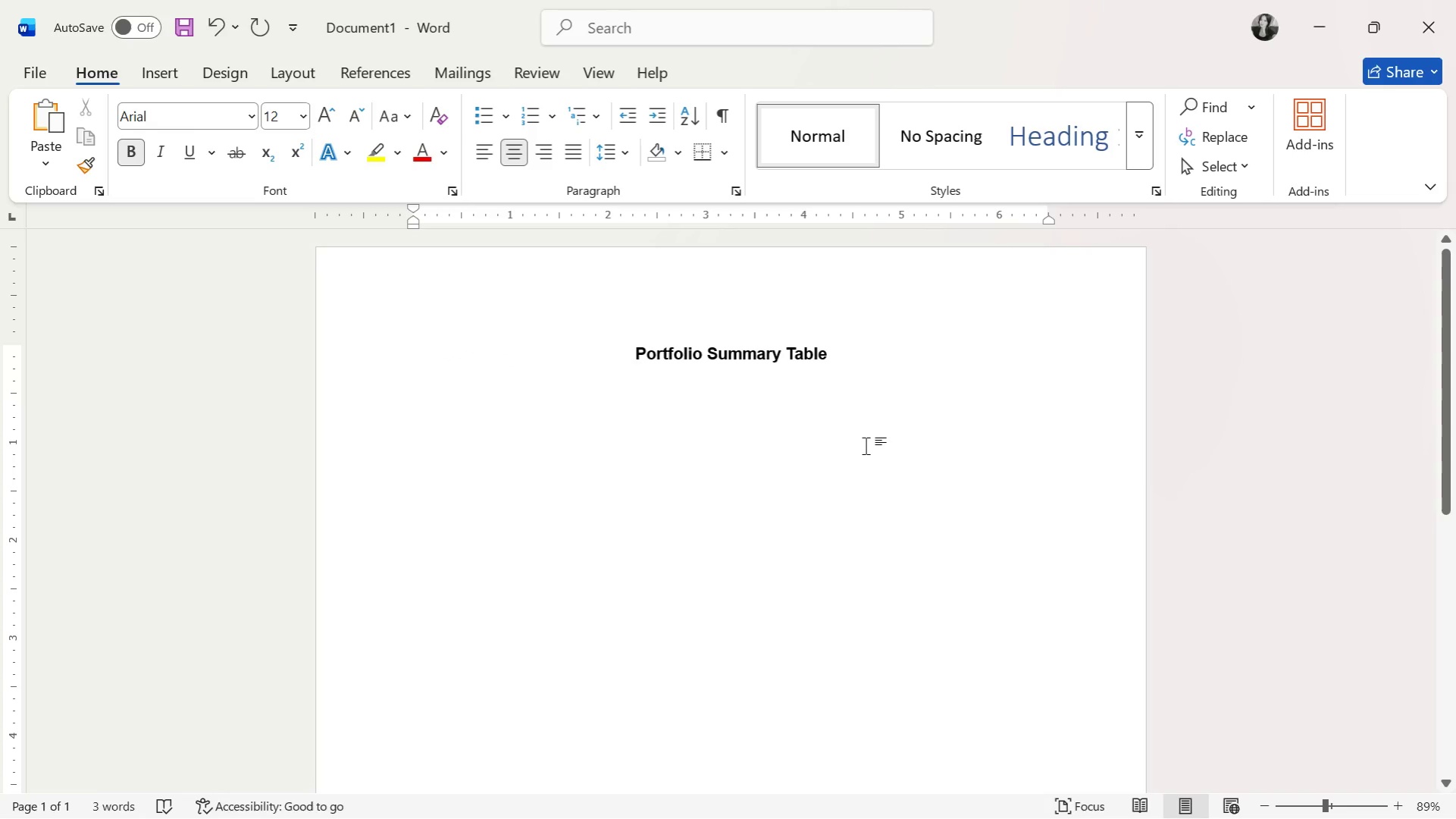 
key(Alt+Tab)